 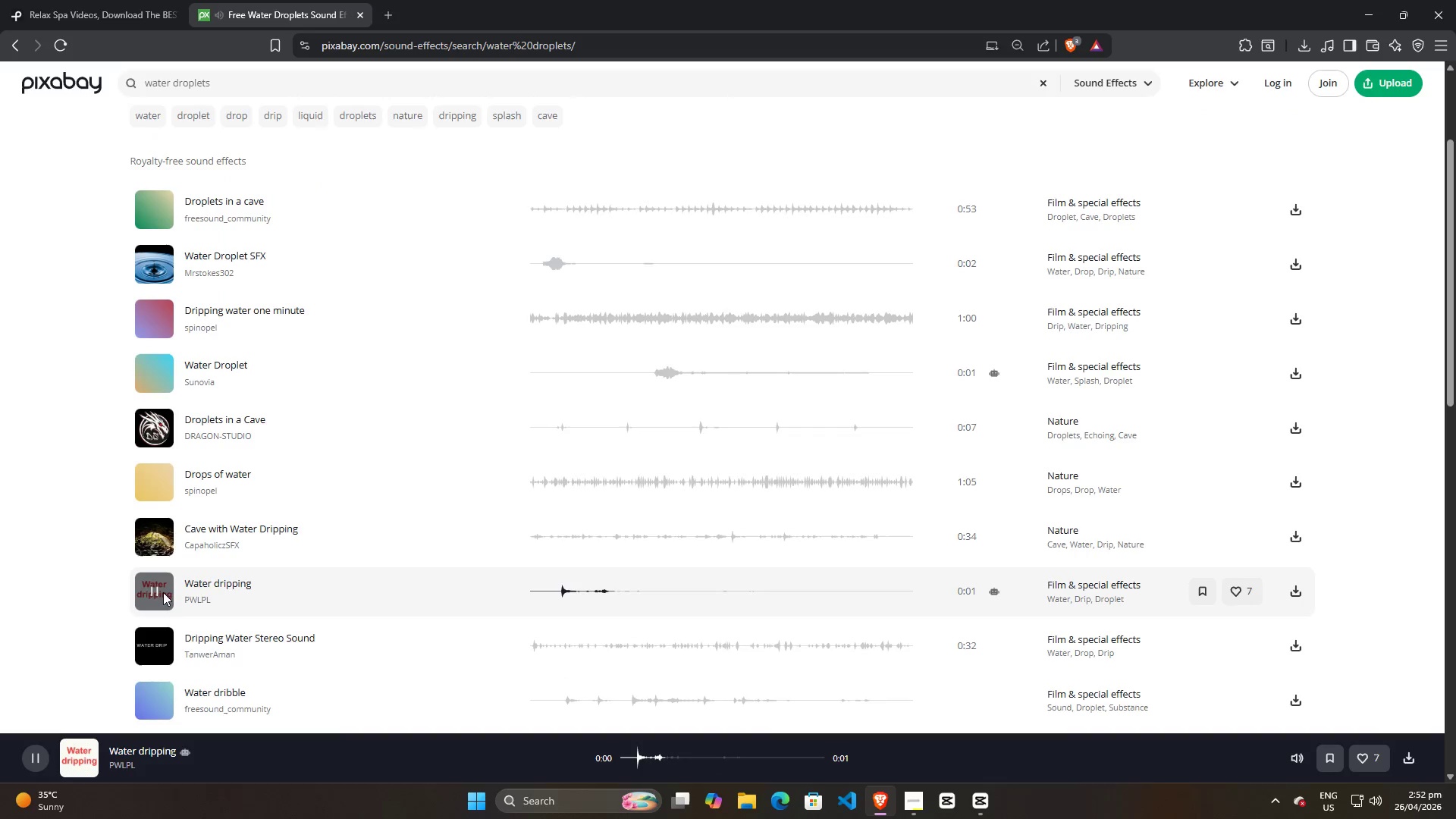 
left_click([162, 642])
 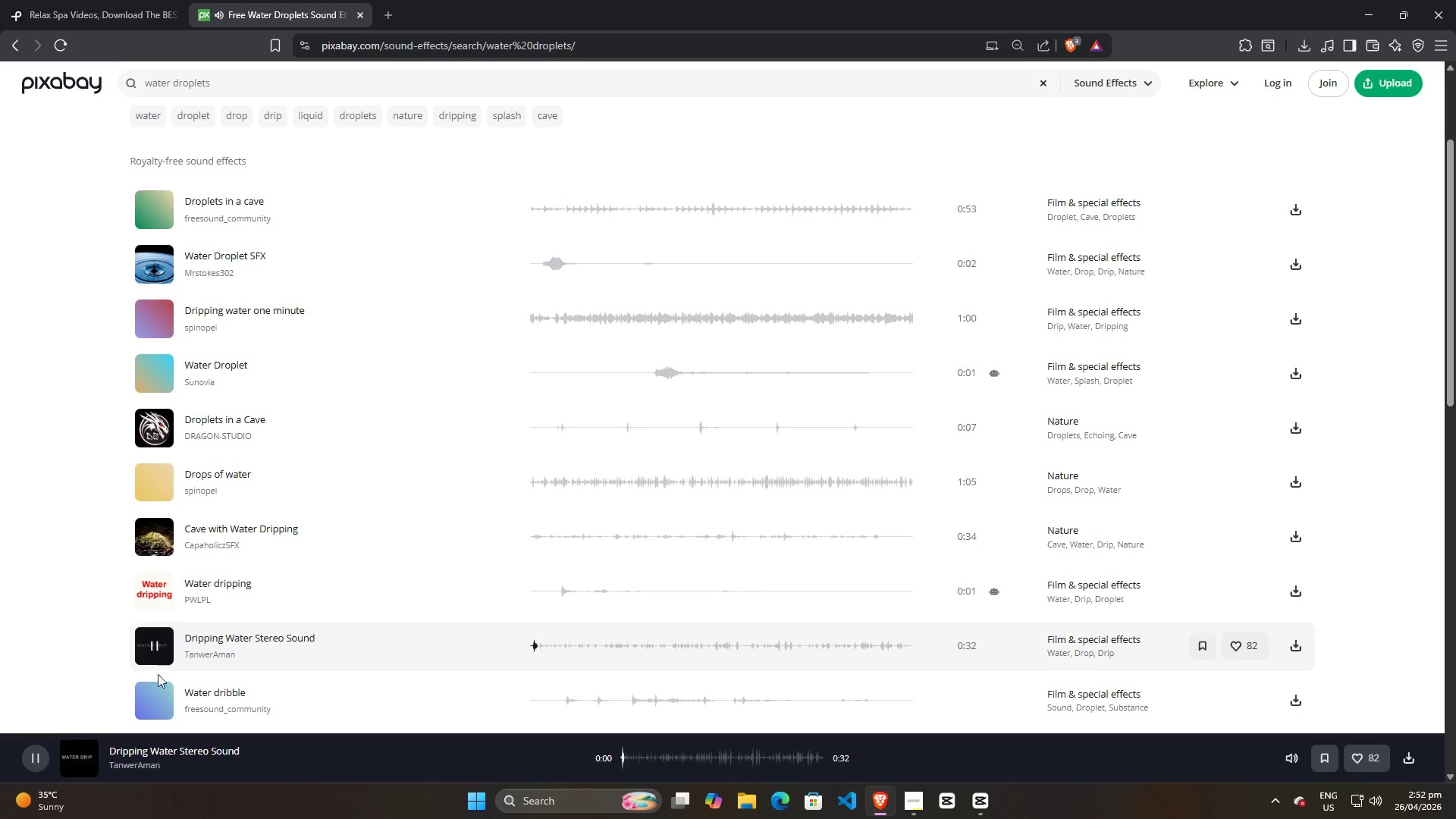 
left_click([158, 703])
 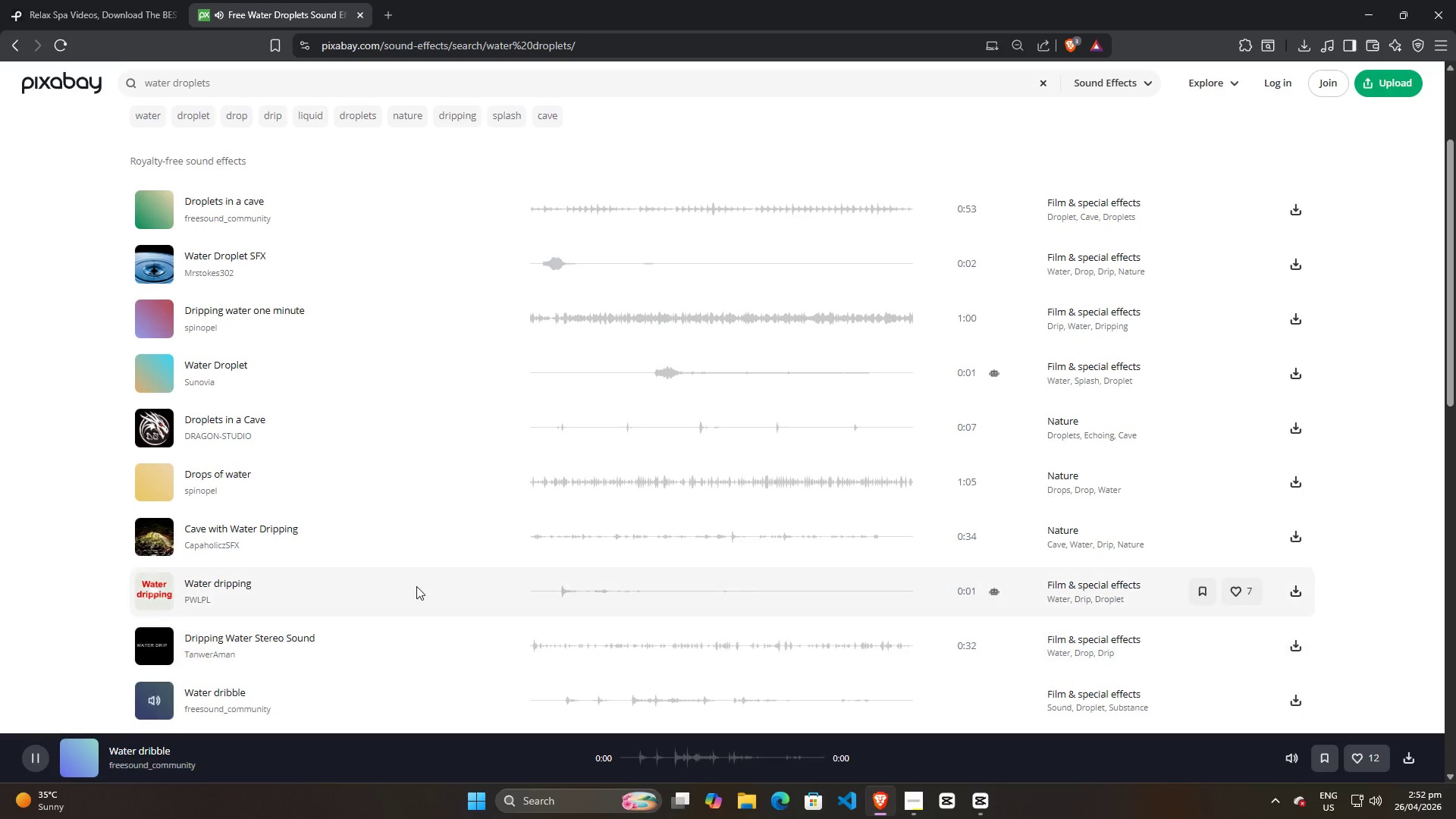 
scroll: coordinate [365, 576], scroll_direction: down, amount: 4.0
 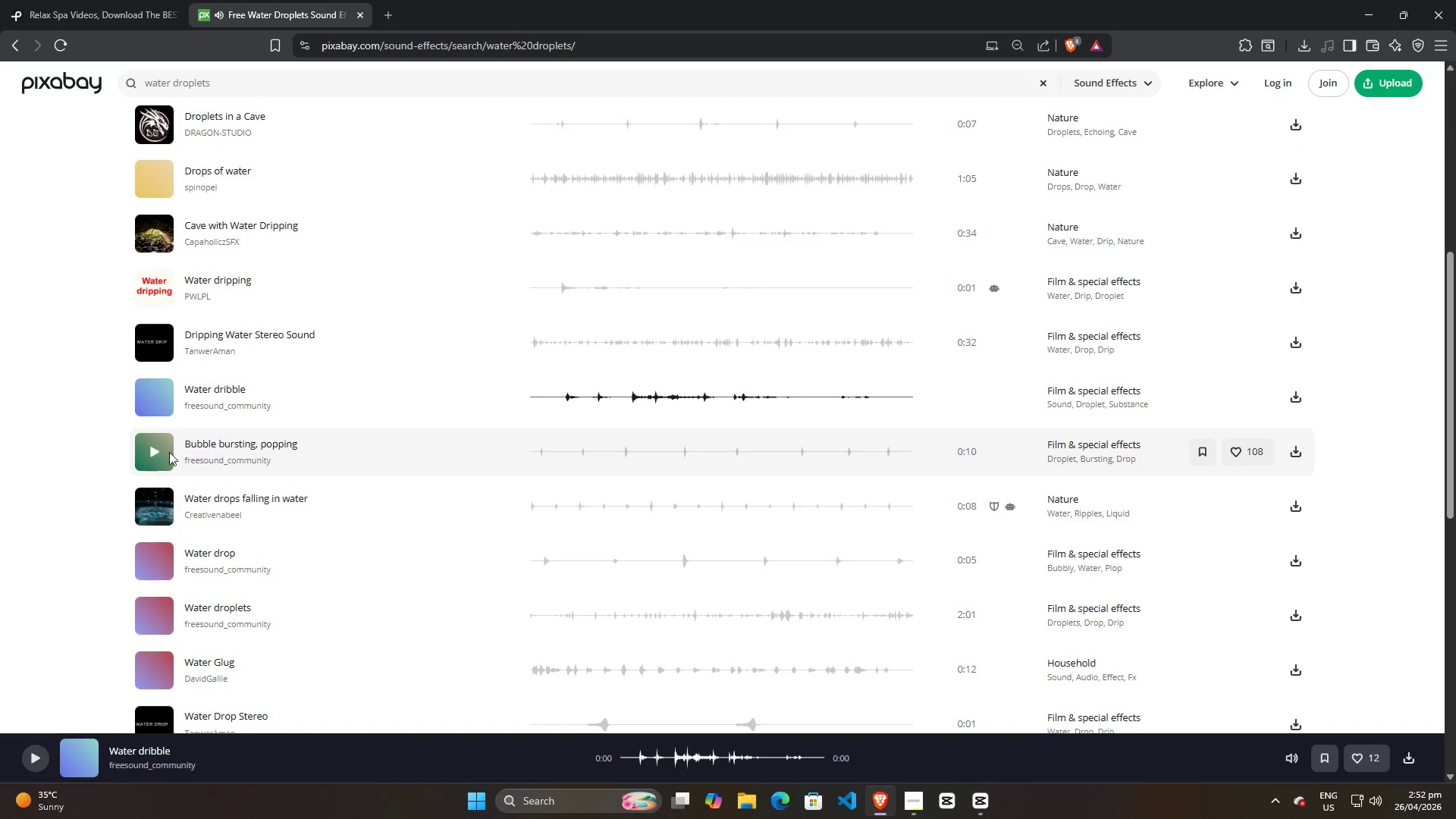 
left_click([154, 449])
 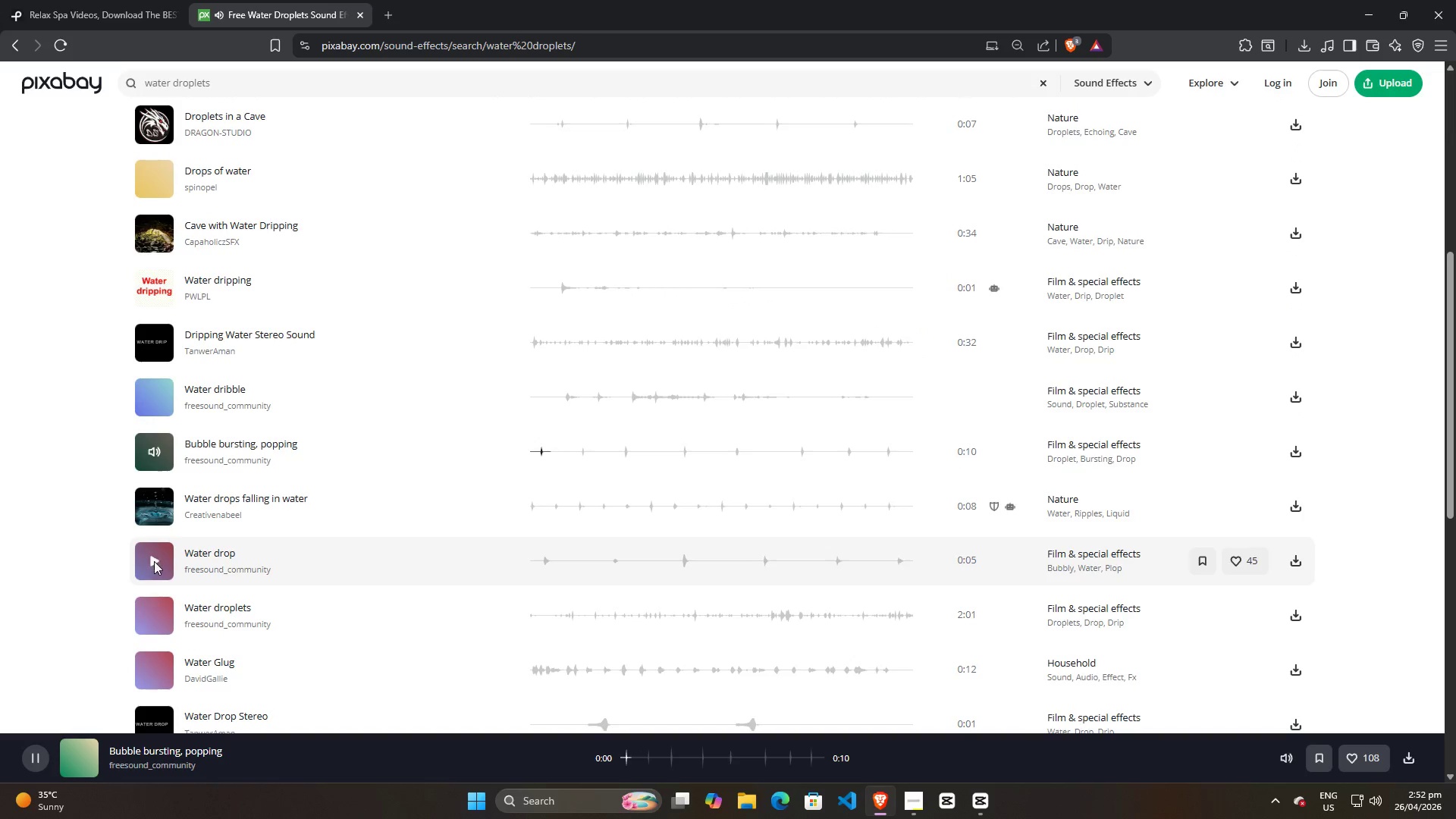 
left_click([154, 561])
 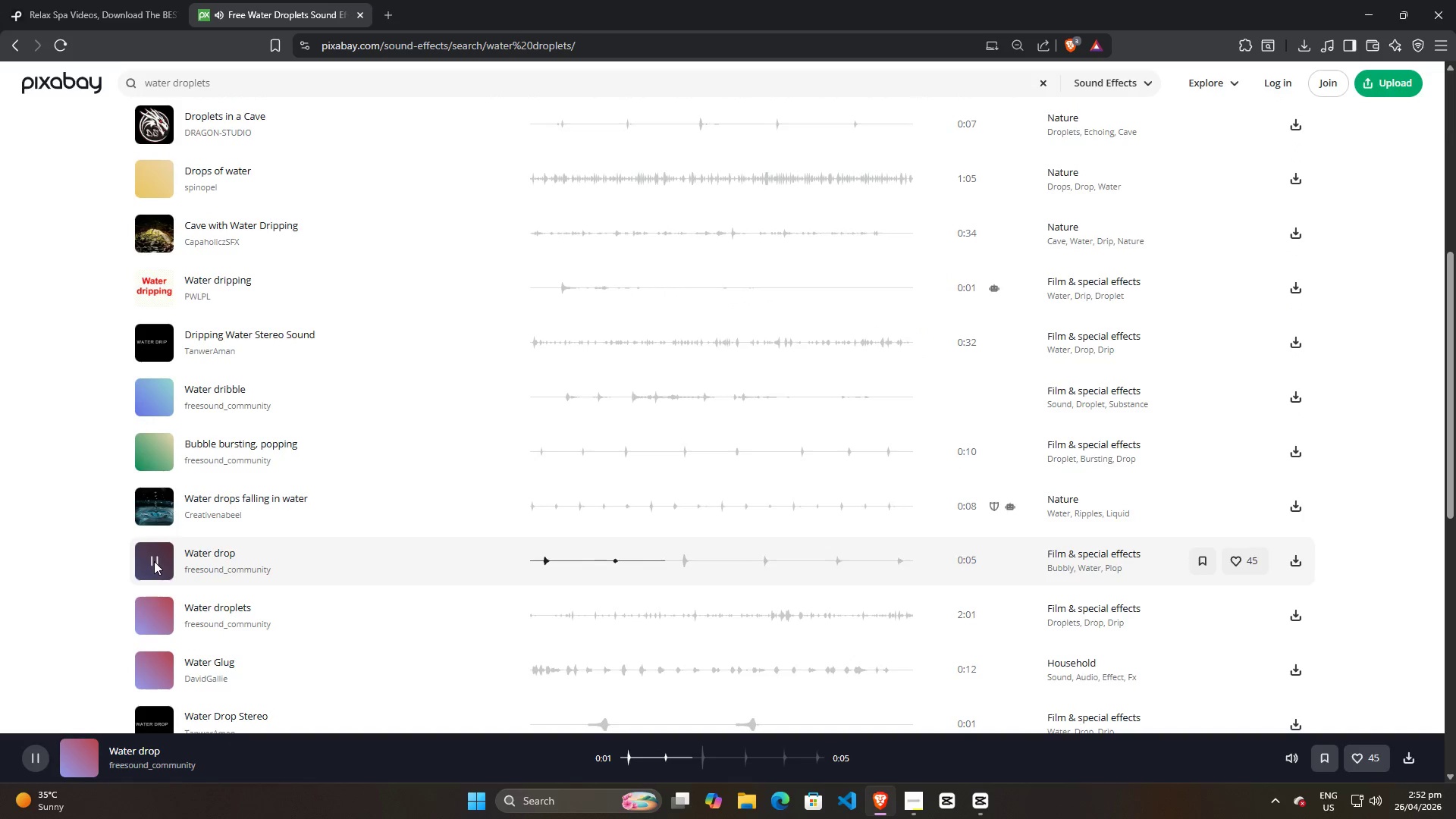 
left_click([156, 507])
 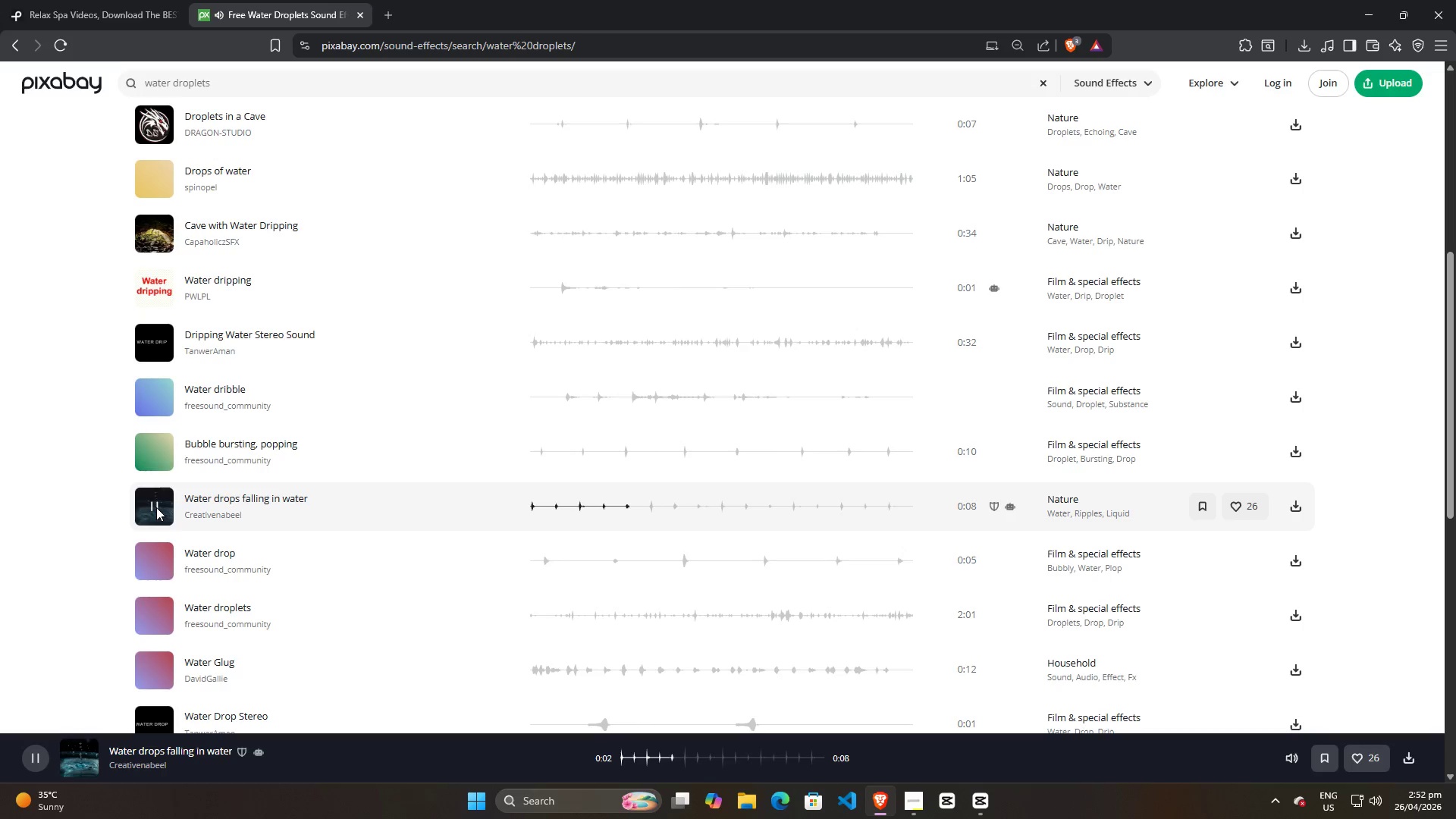 
left_click([156, 614])
 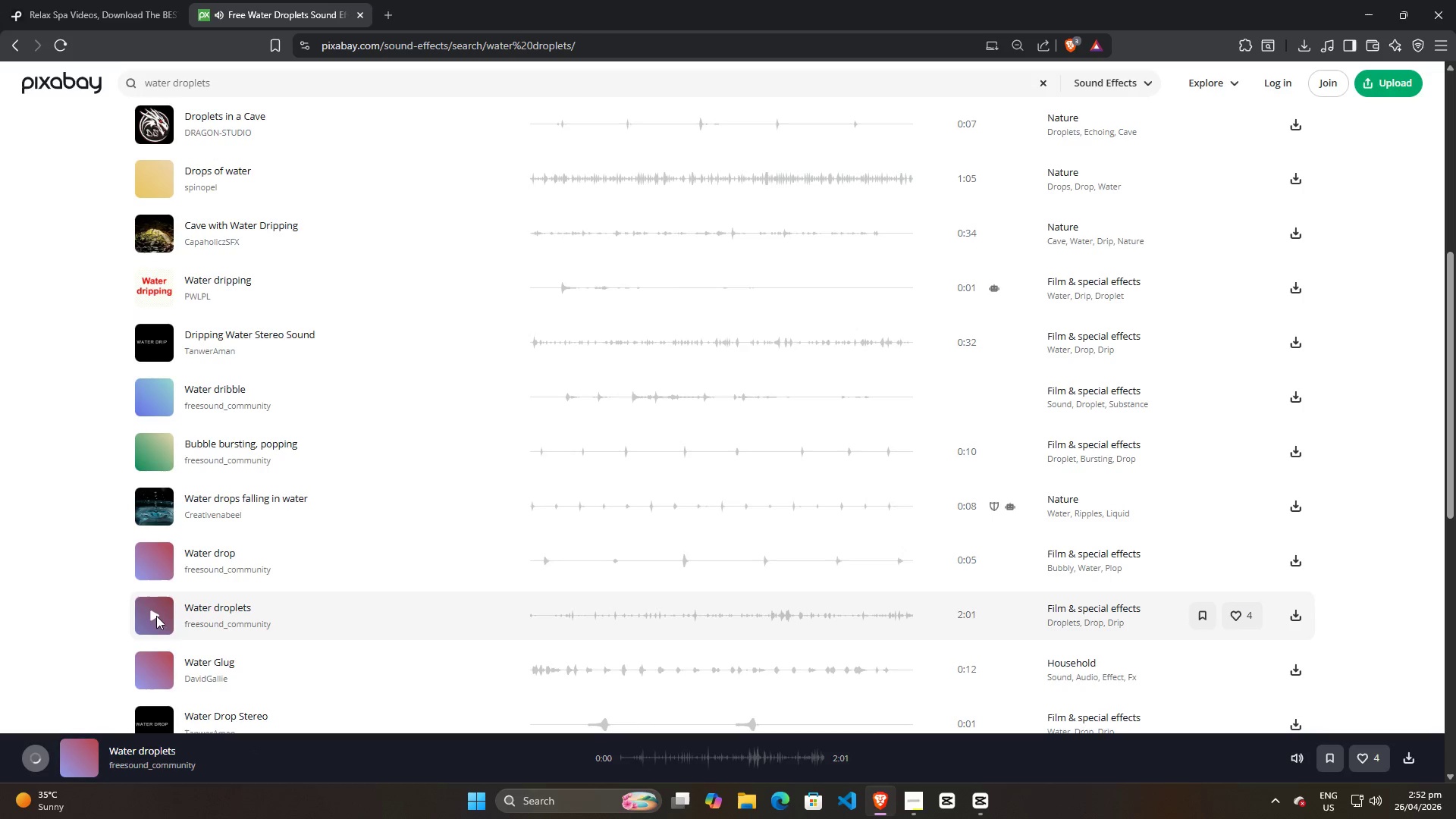 
mouse_move([91, 736])
 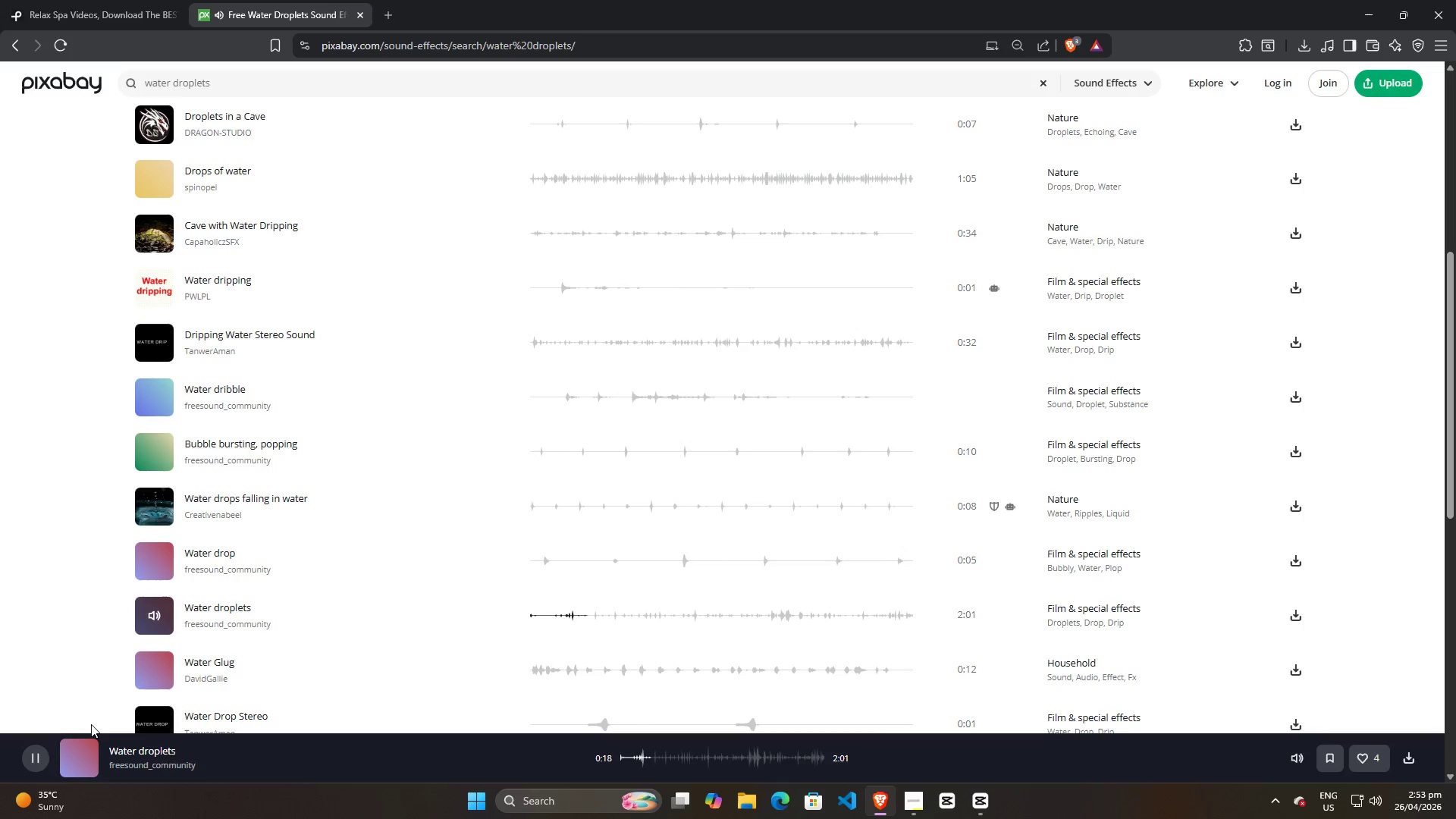 
wait(17.13)
 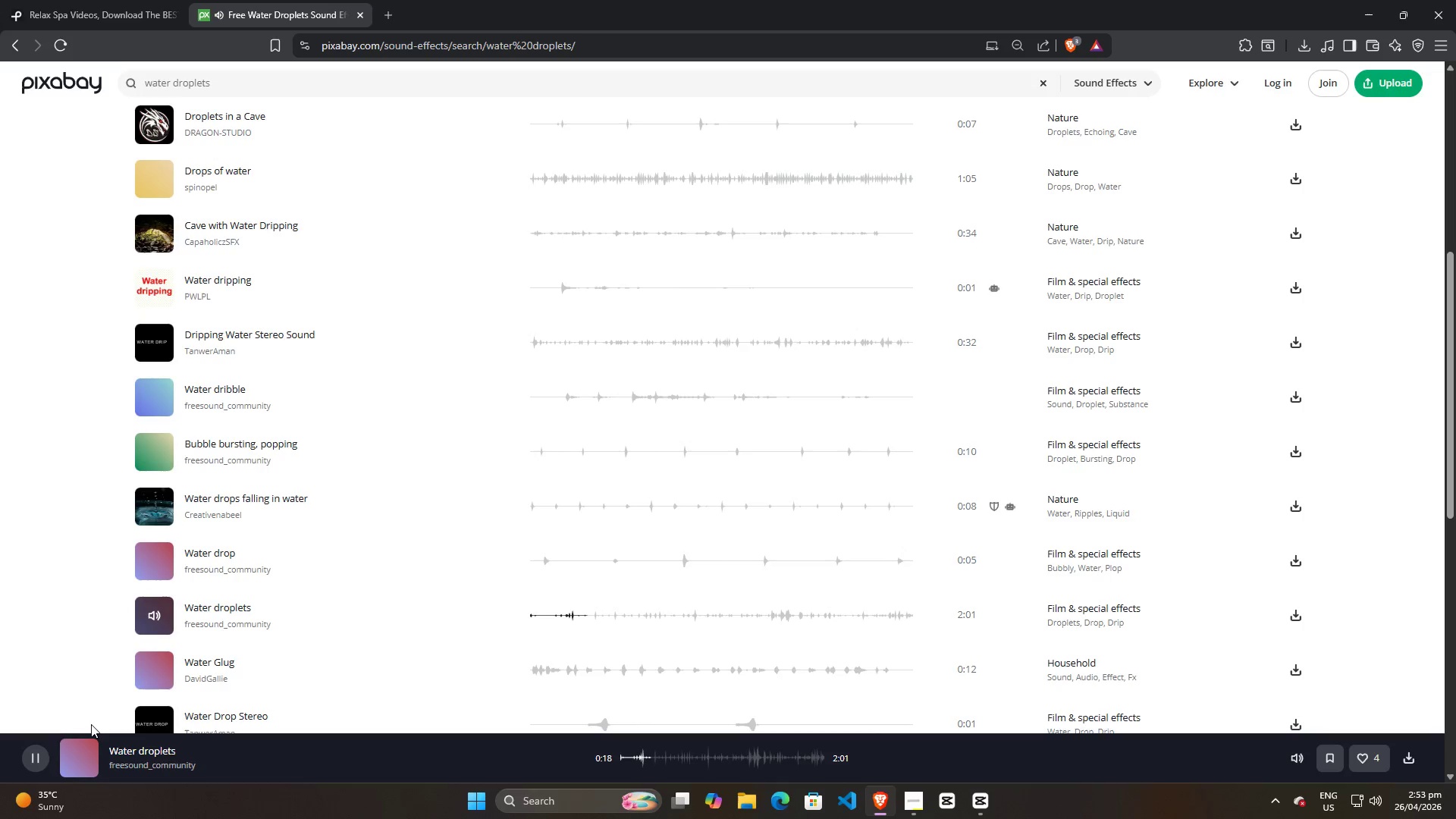 
left_click([155, 667])
 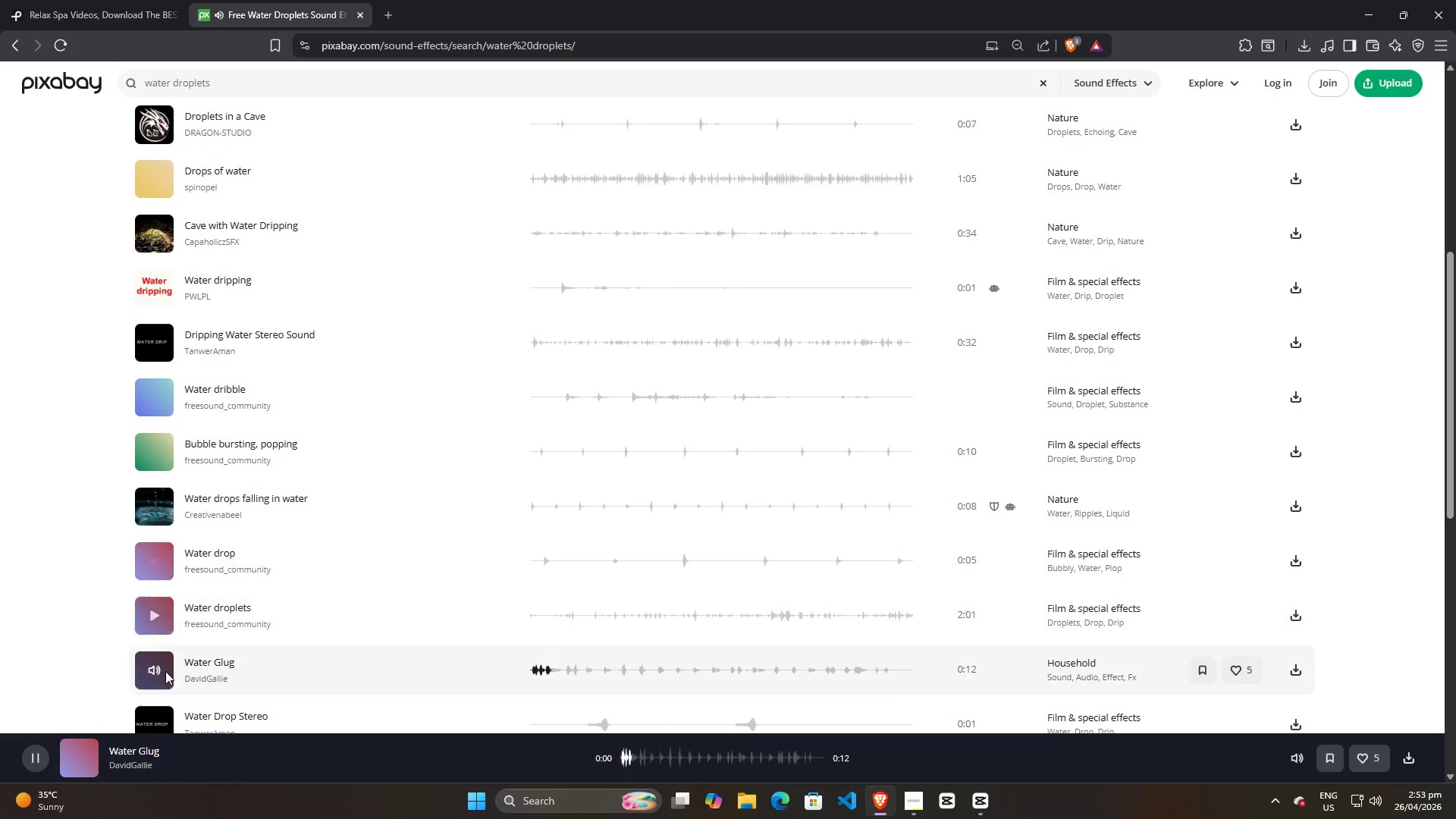 
left_click([154, 673])
 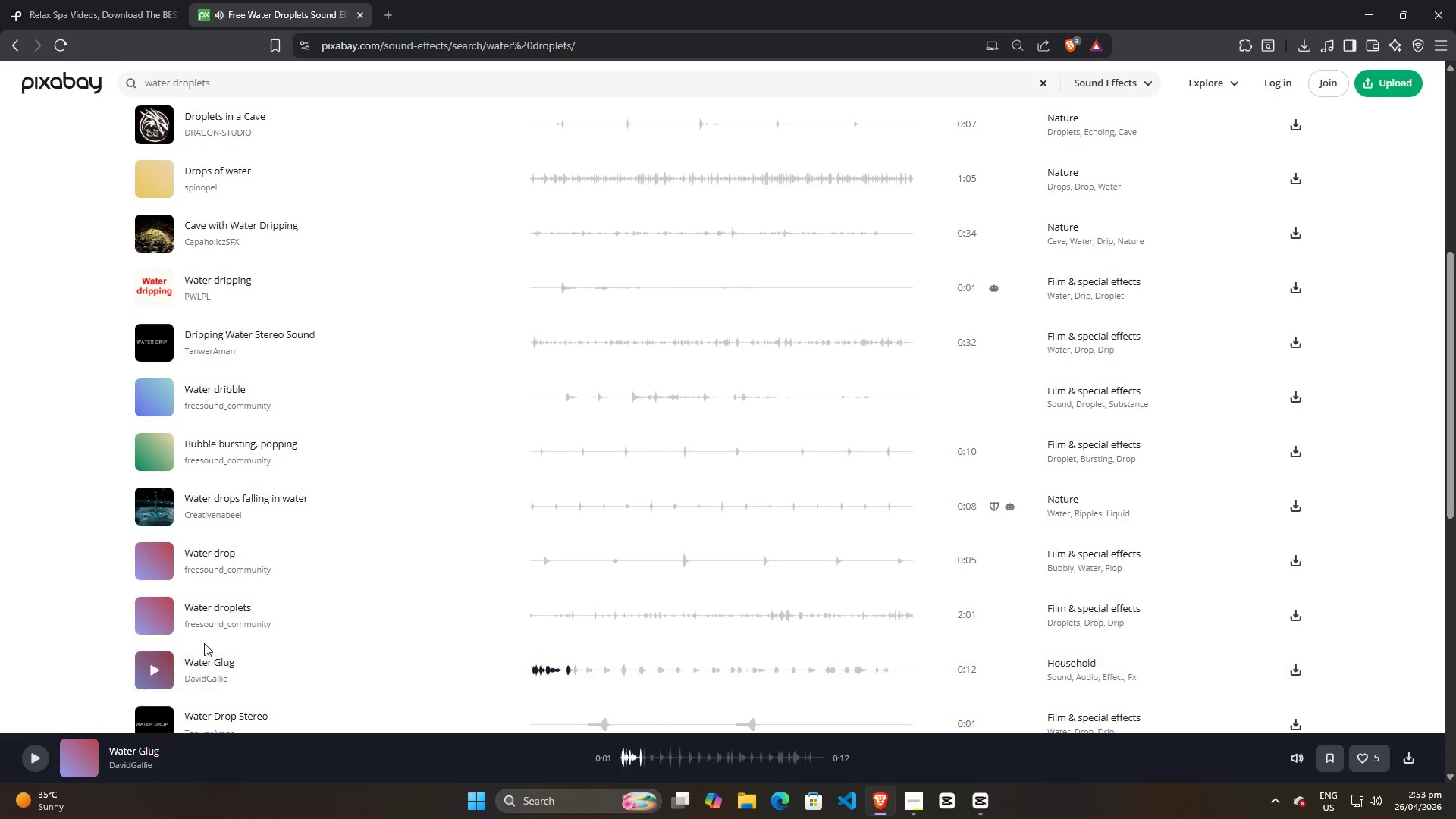 
scroll: coordinate [204, 643], scroll_direction: down, amount: 3.0
 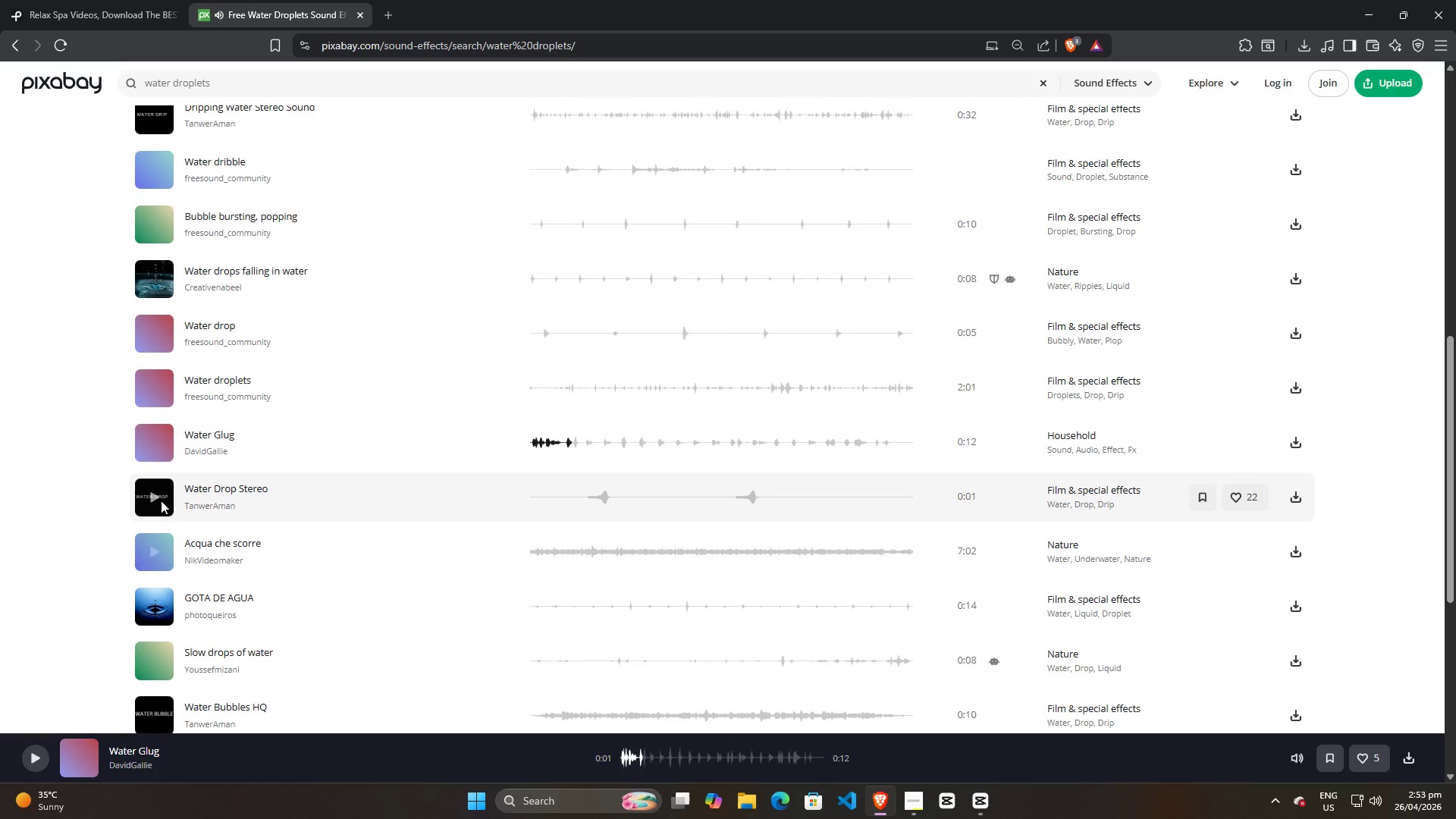 
left_click([159, 494])
 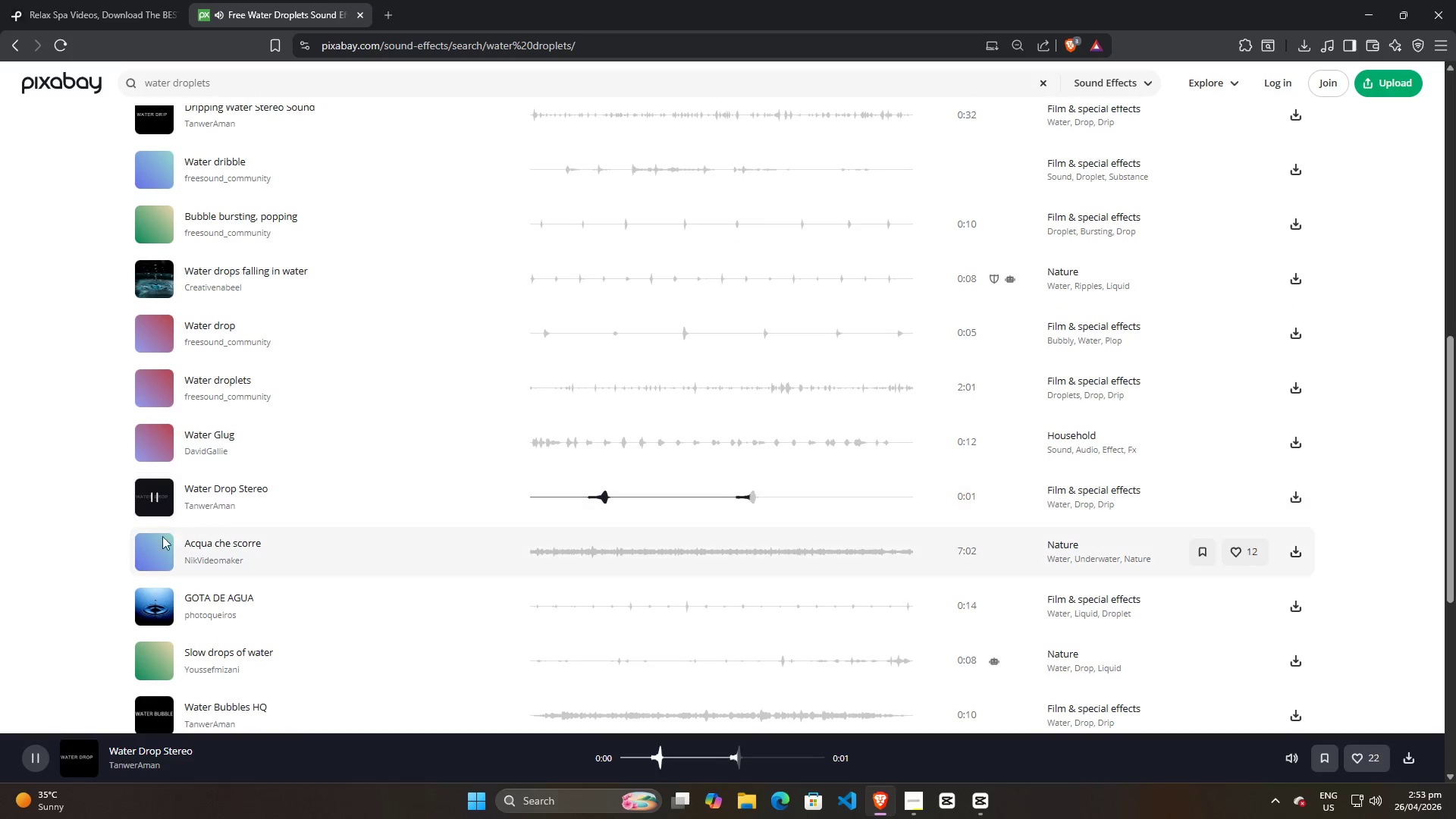 
left_click([158, 560])
 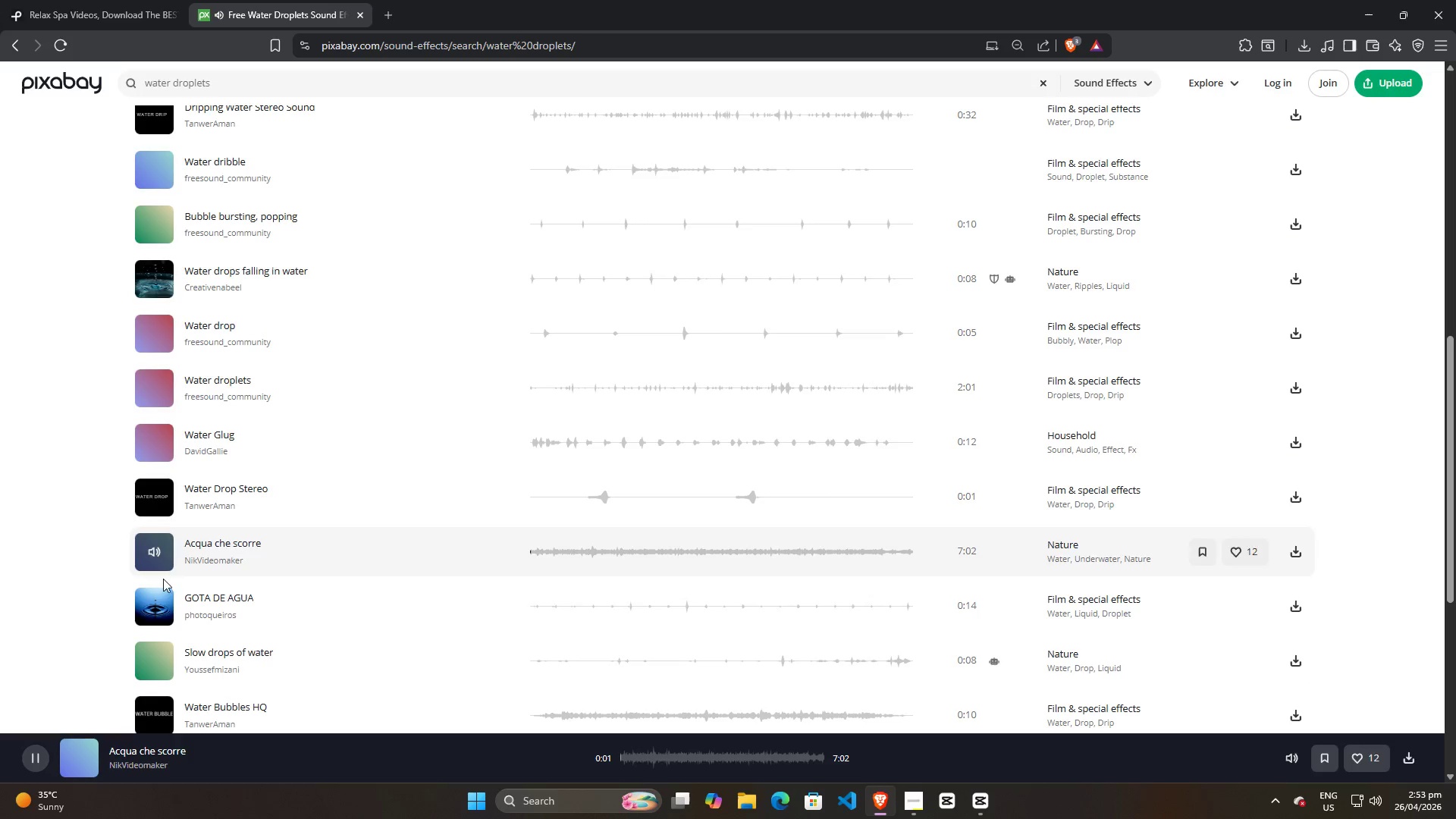 
left_click([36, 752])
 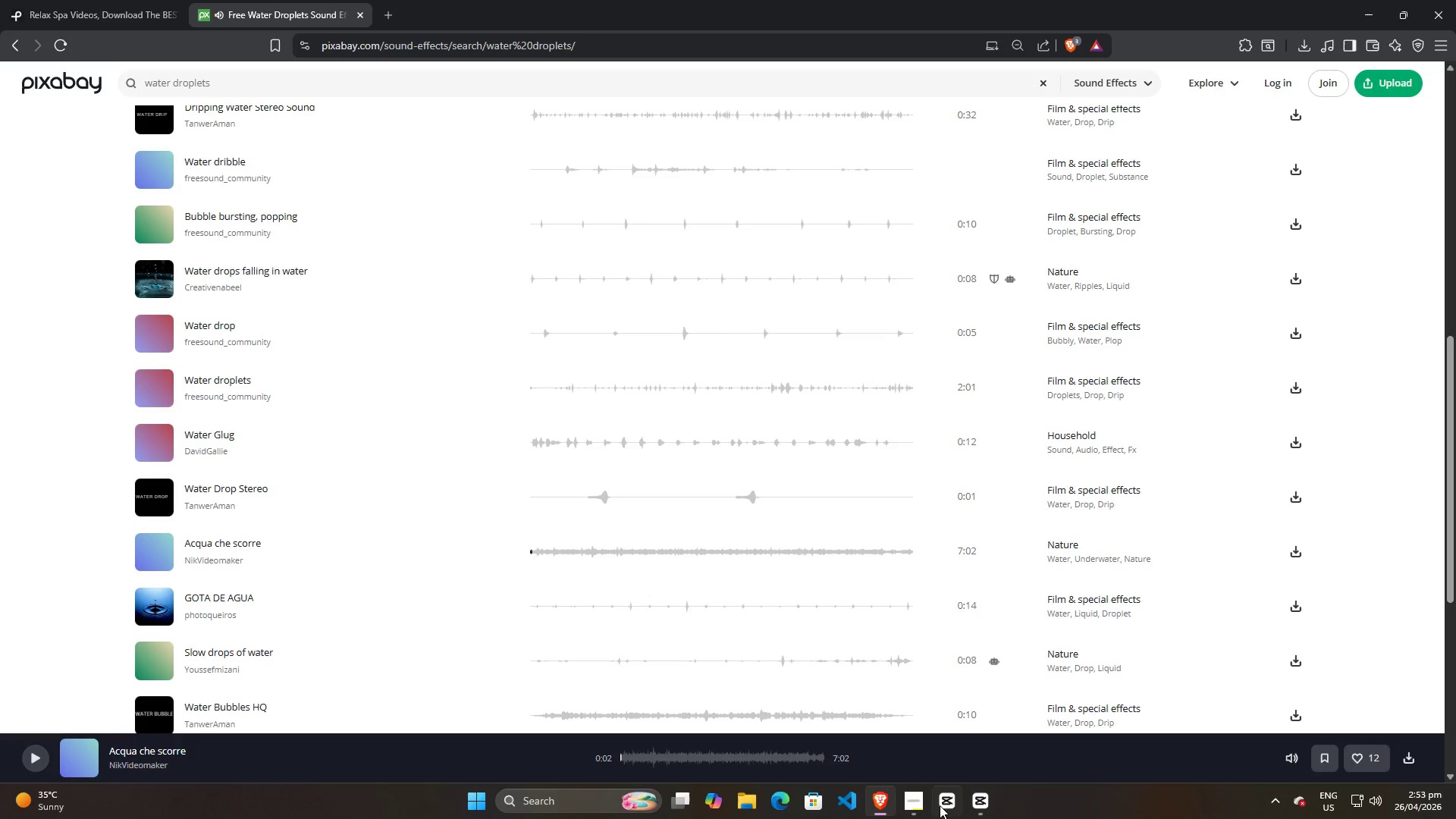 
mouse_move([938, 804])
 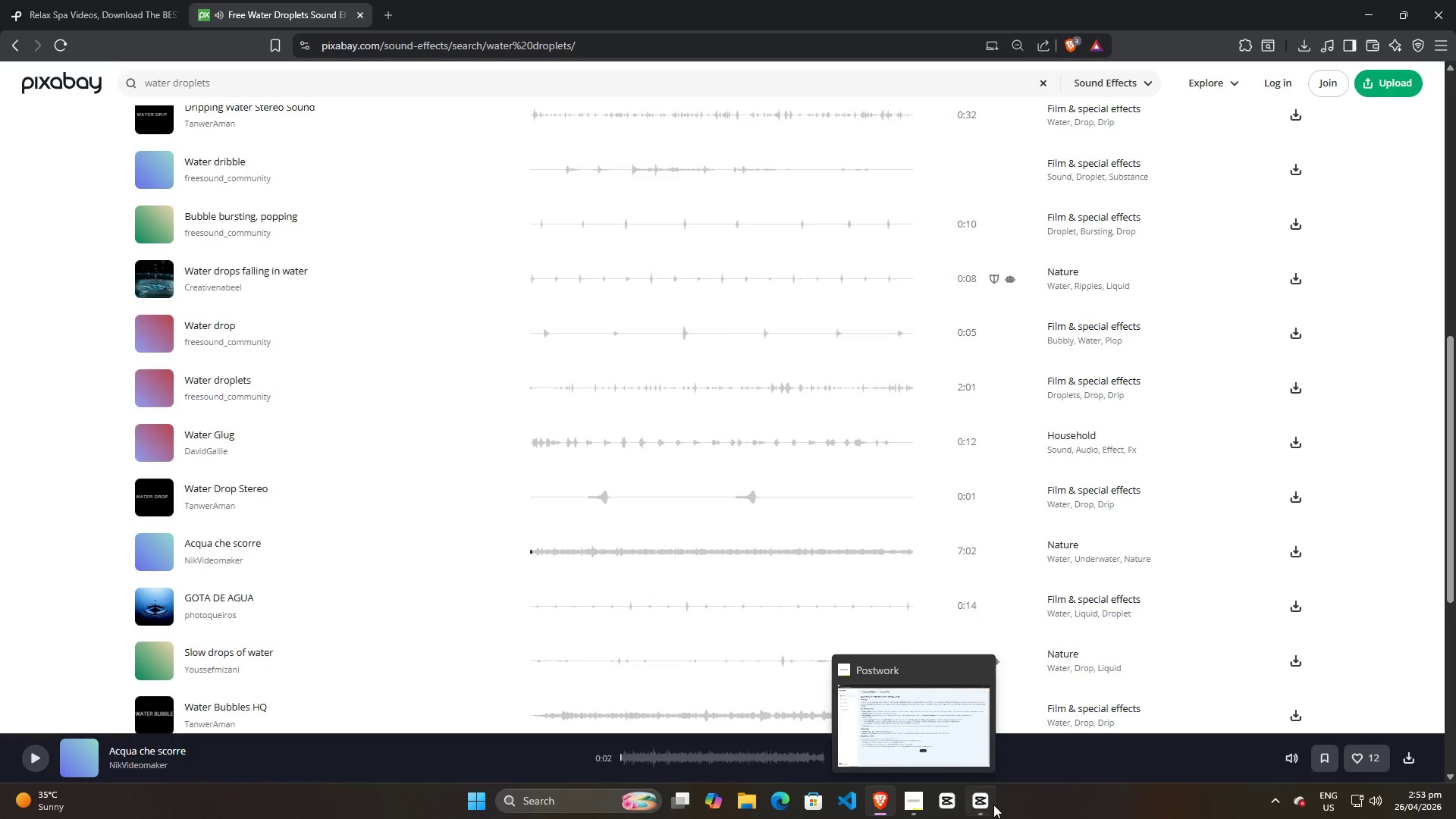 
left_click([981, 804])
 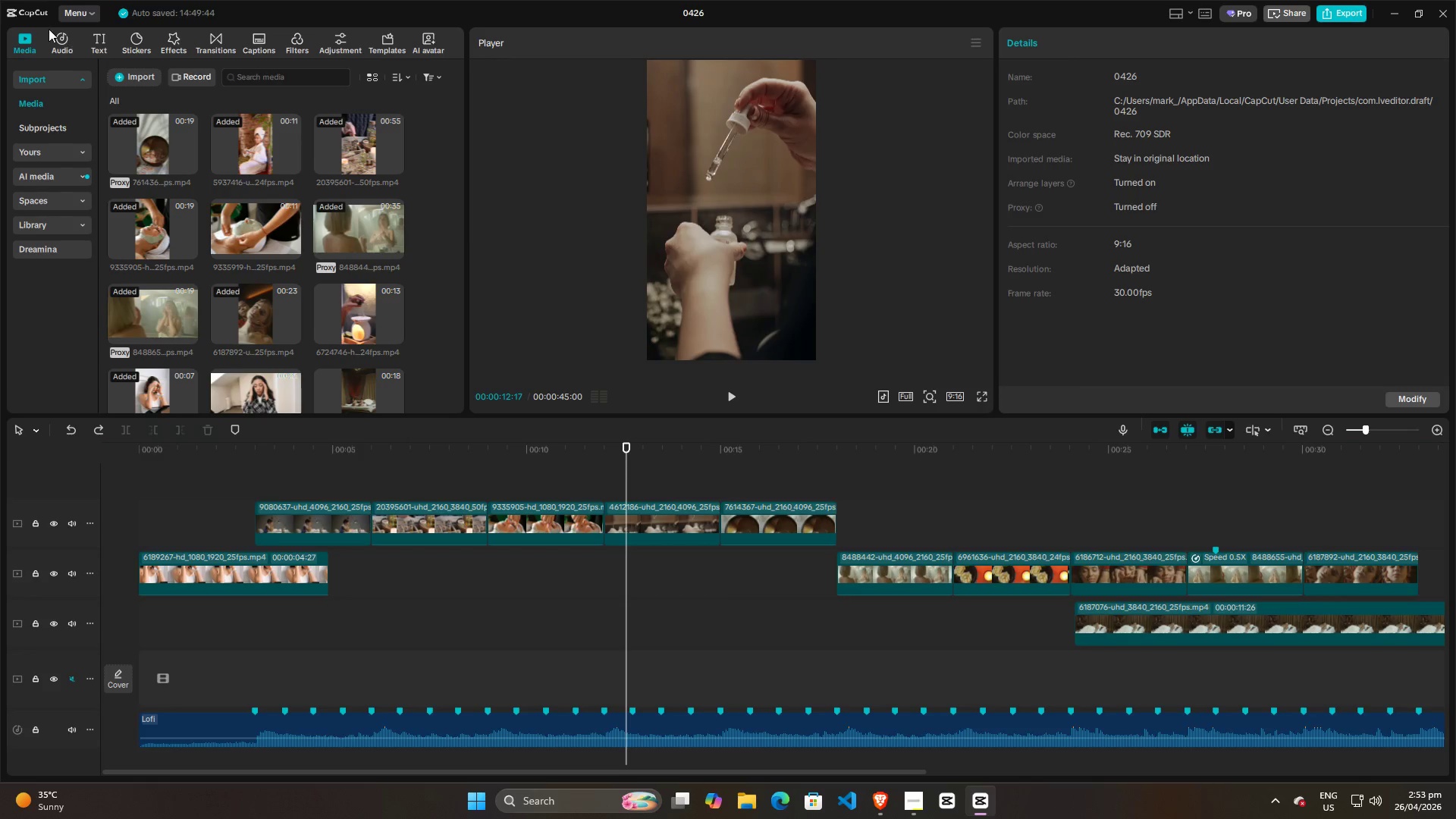 
left_click([58, 39])
 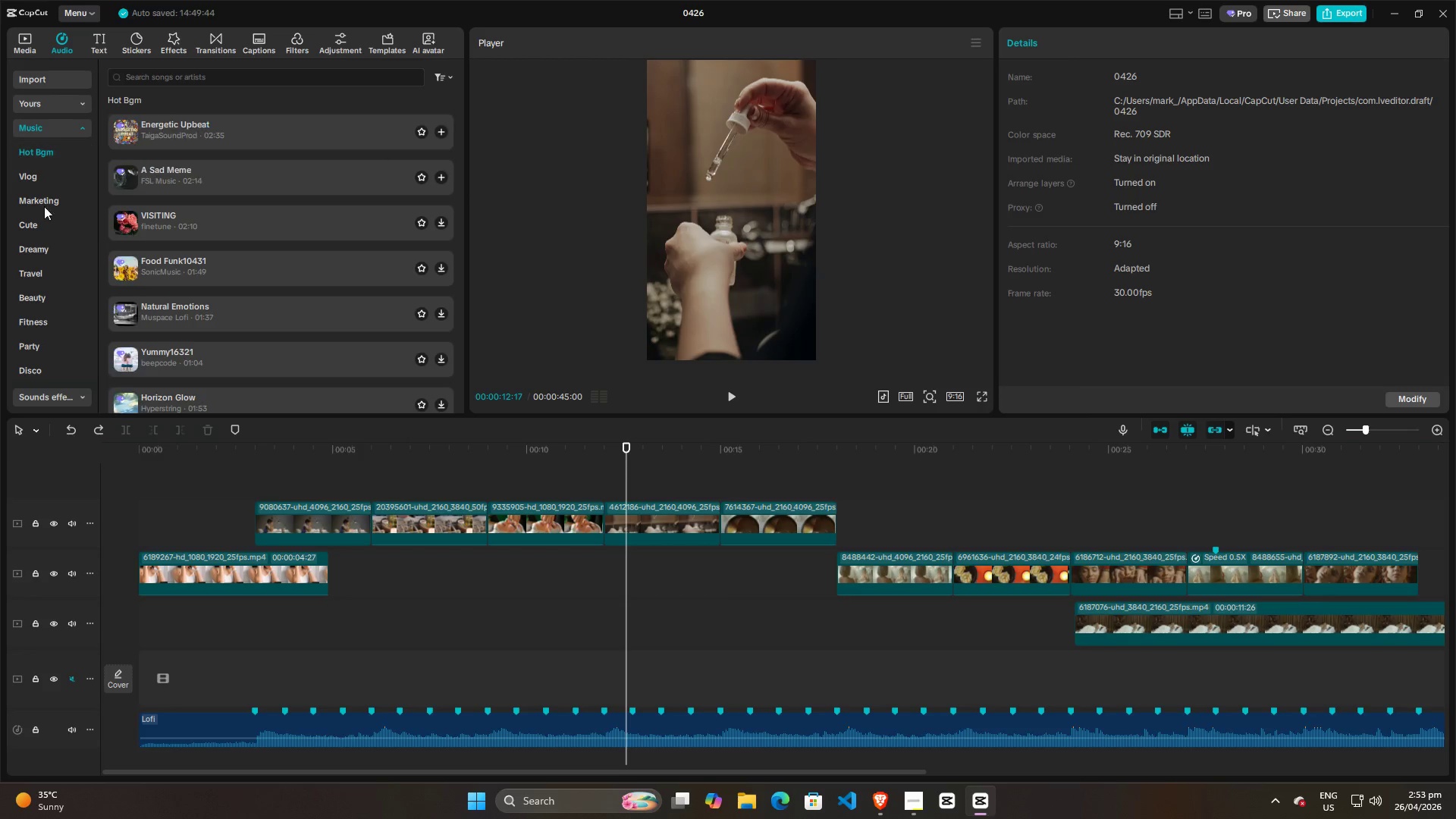 
left_click([54, 372])
 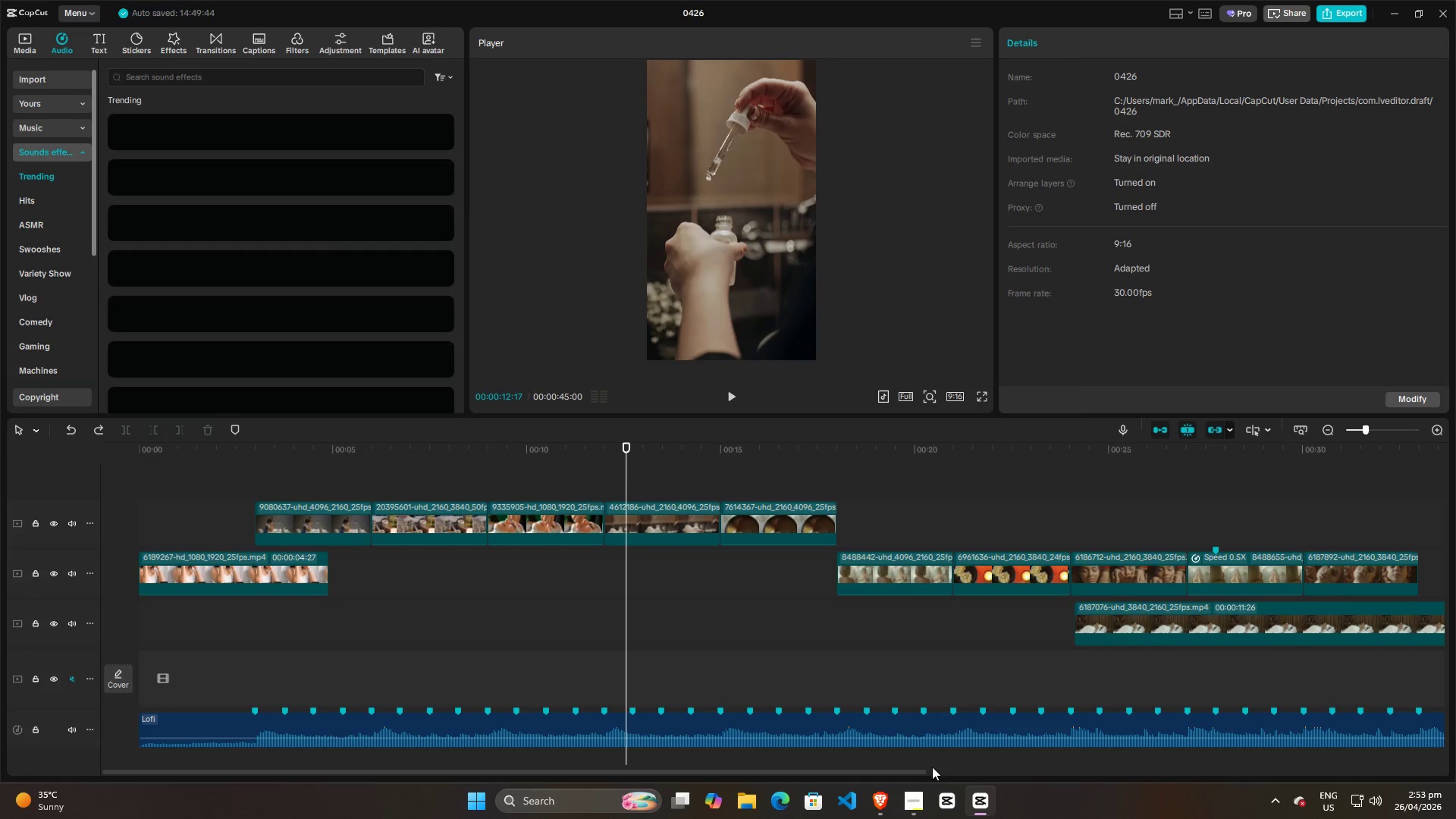 
scroll: coordinate [55, 374], scroll_direction: down, amount: 12.0
 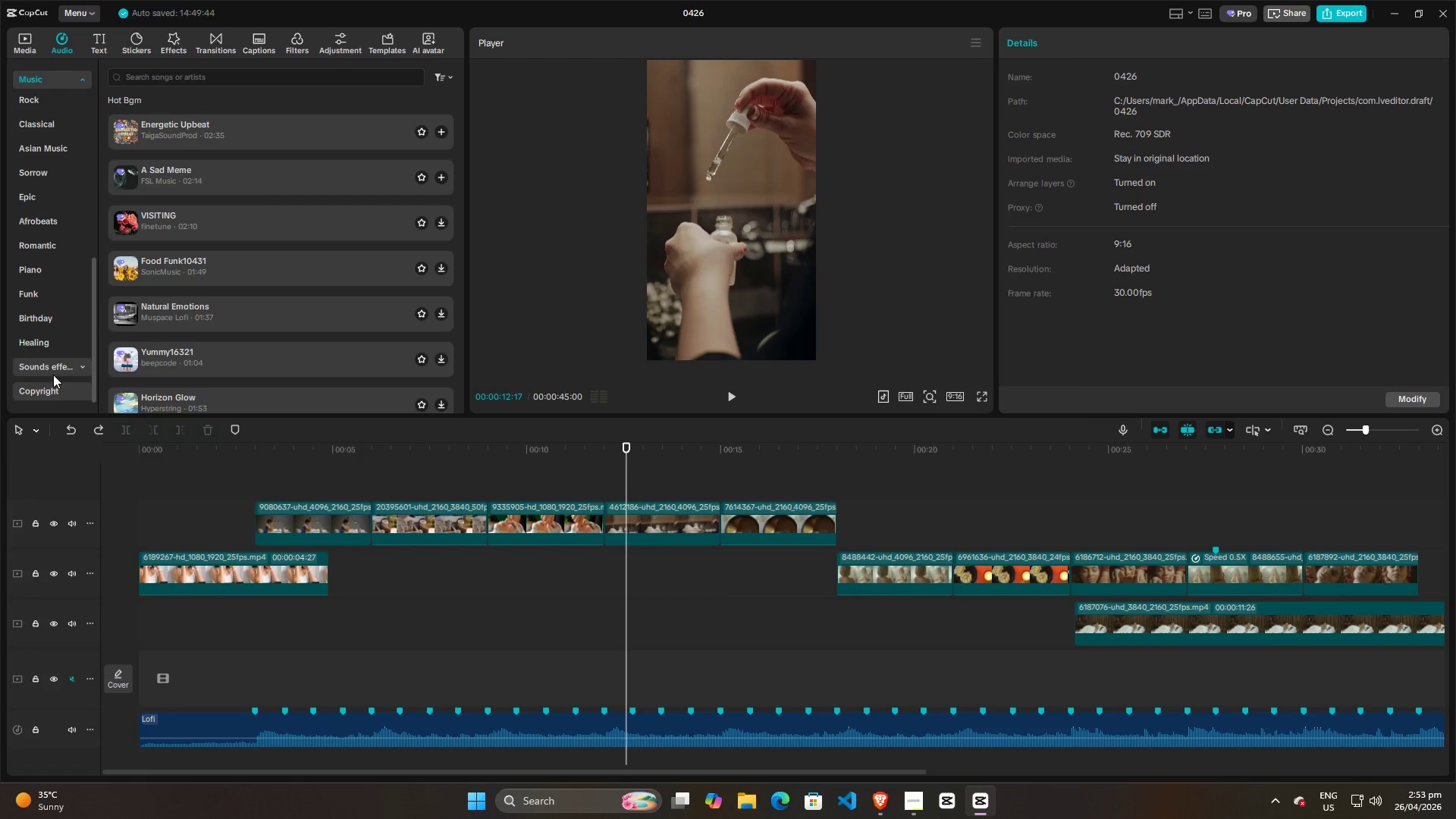 
left_click([923, 802])